 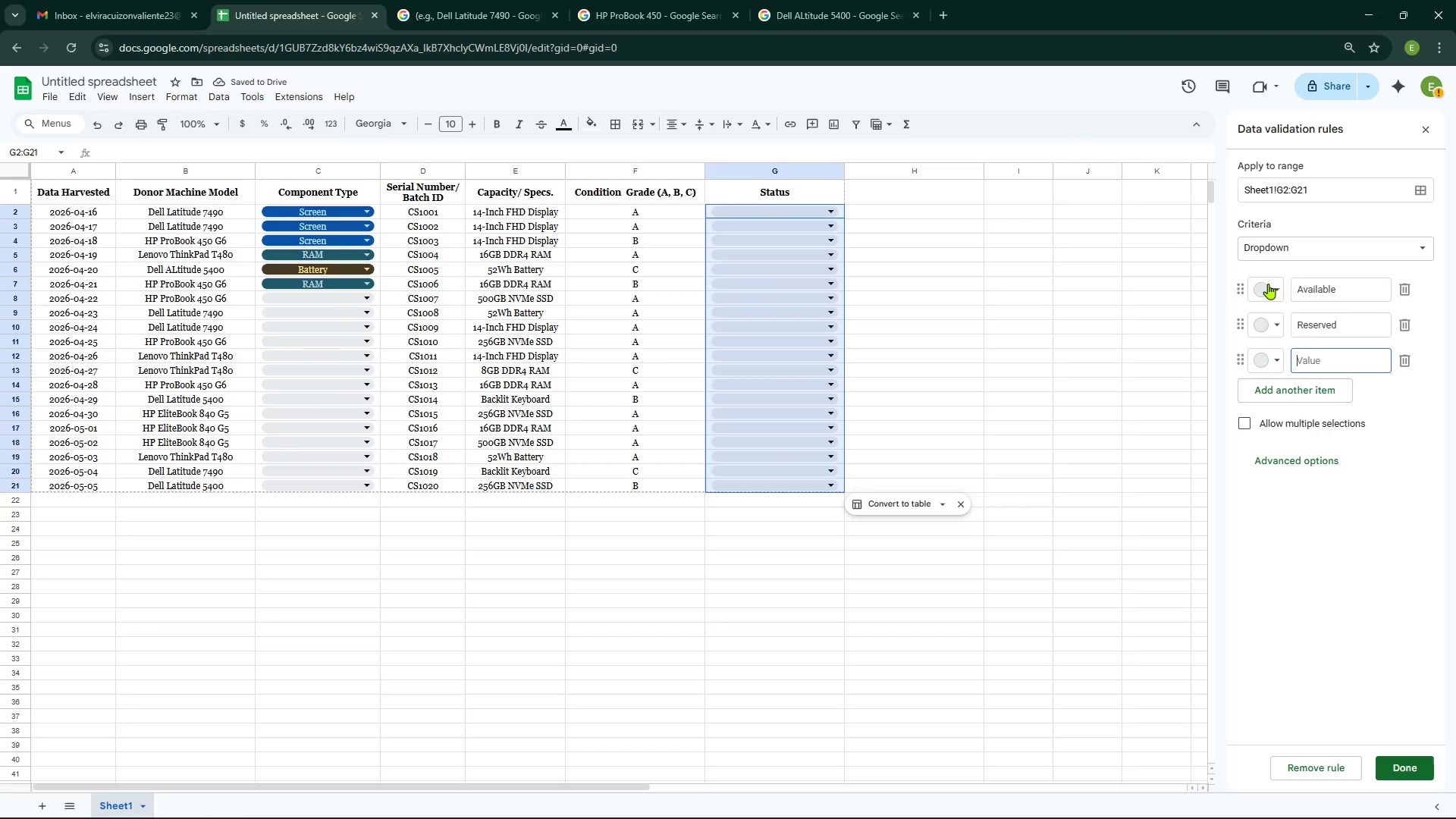 
type(Used)
 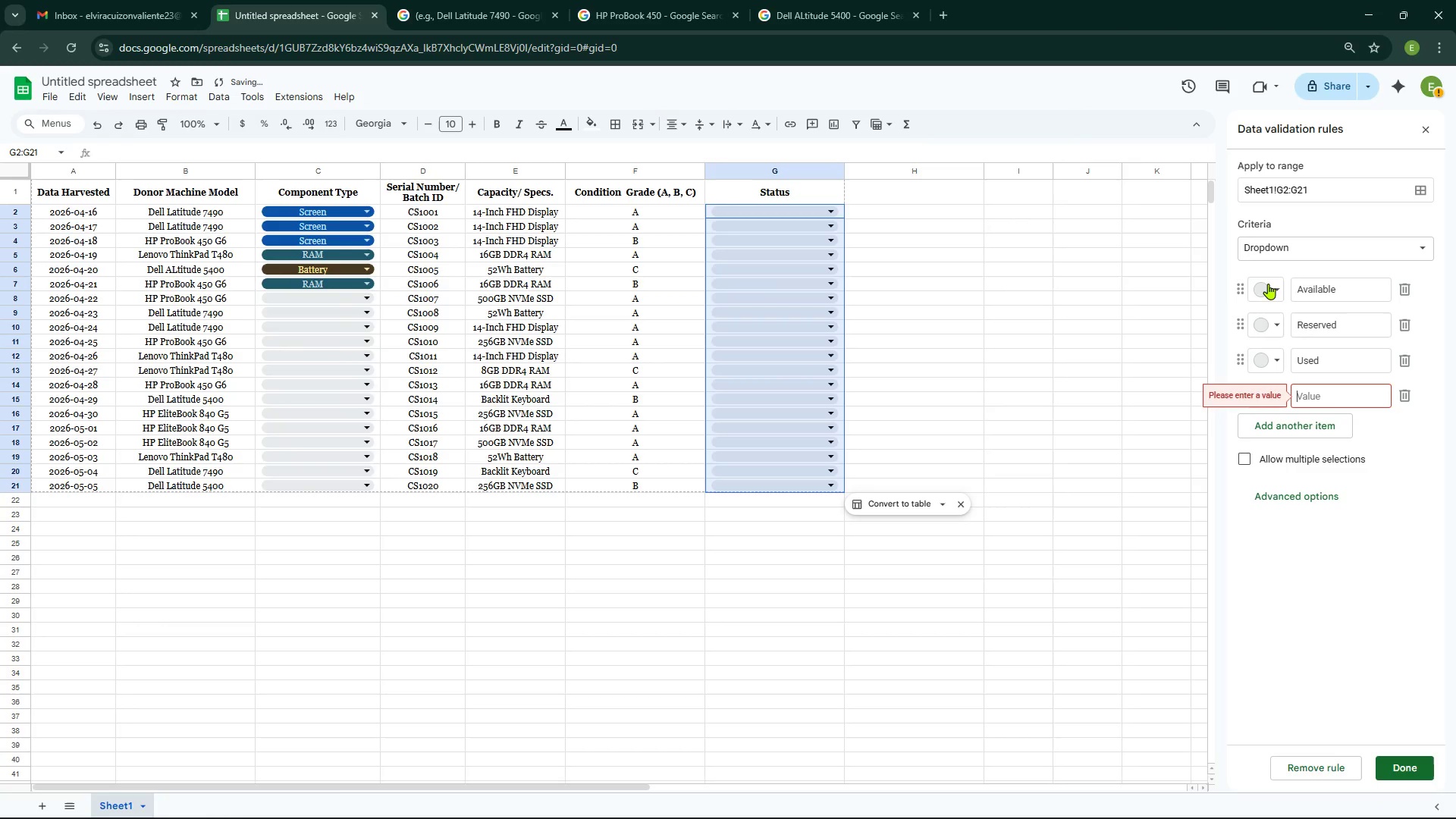 
key(Enter)
 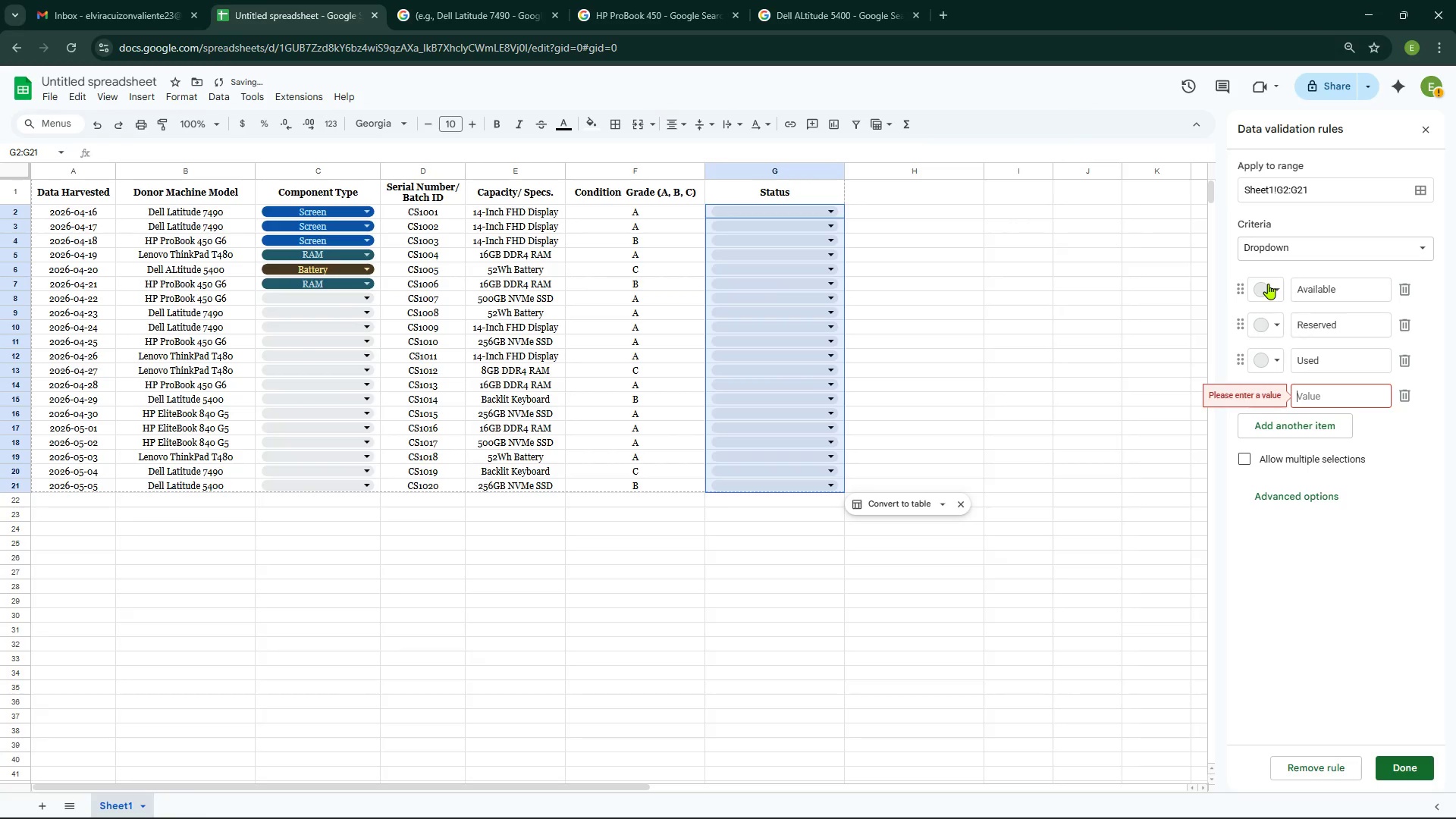 
key(Alt+AltLeft)
 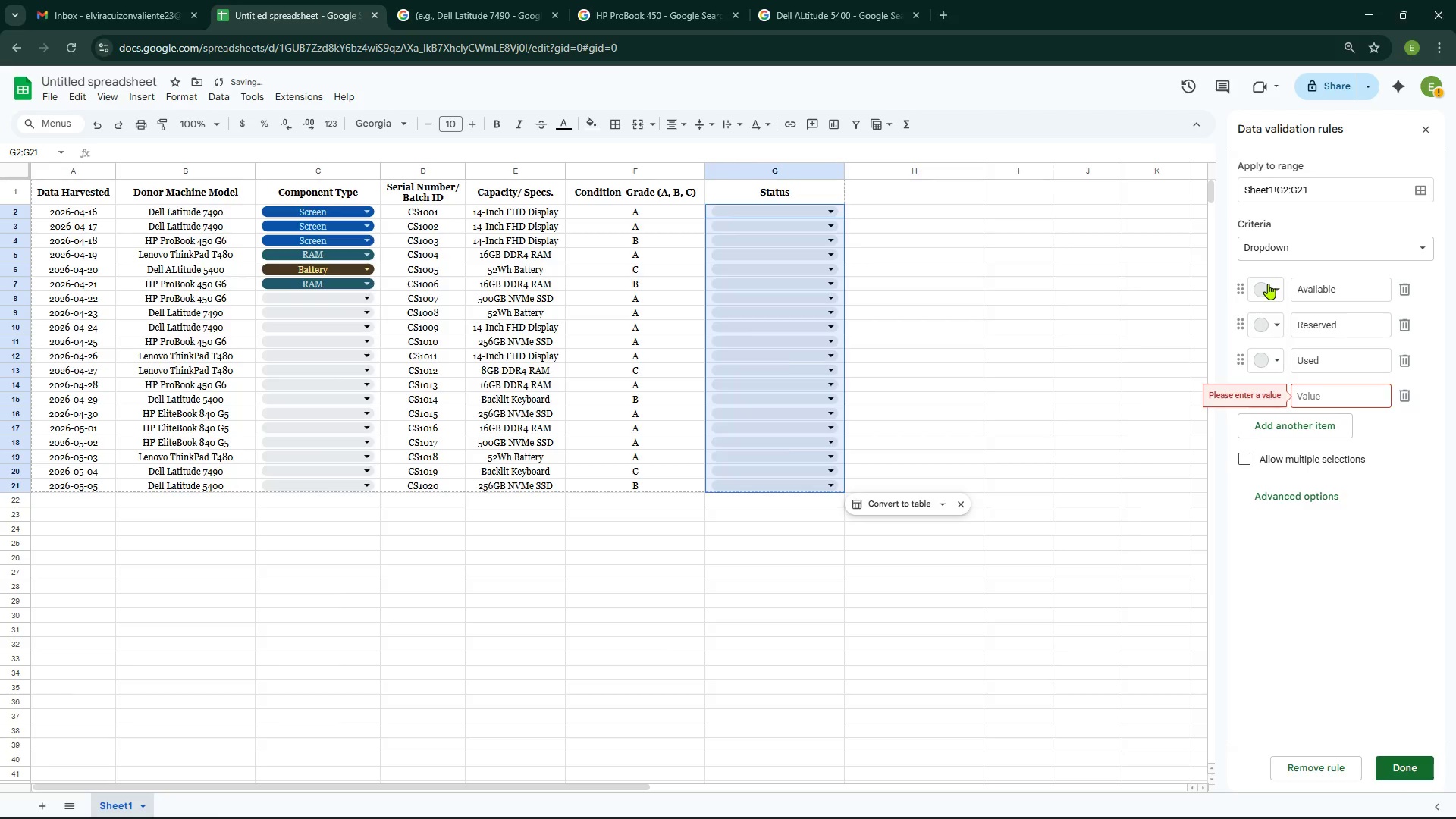 
key(Alt+Tab)